 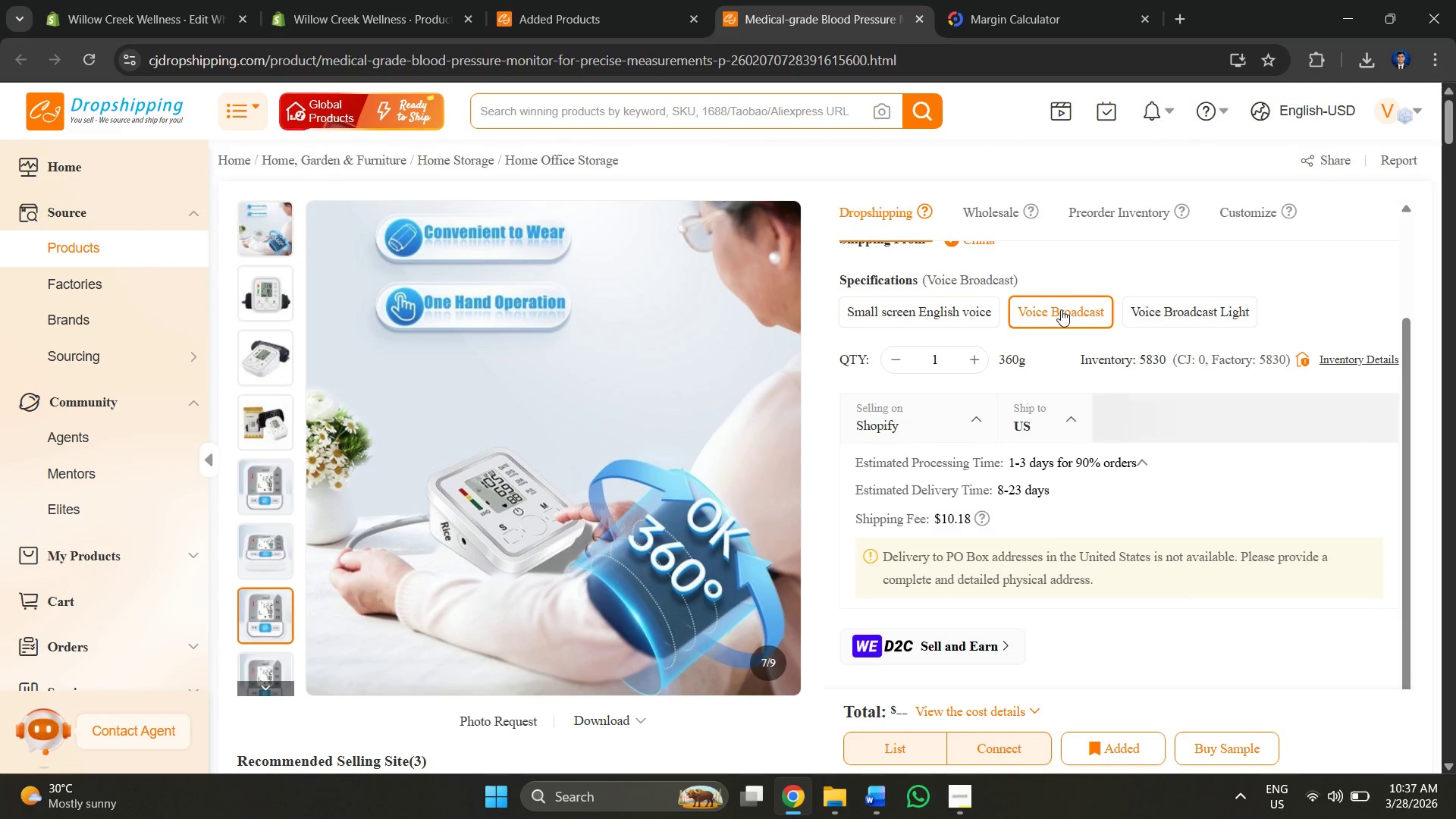 
left_click([985, 710])
 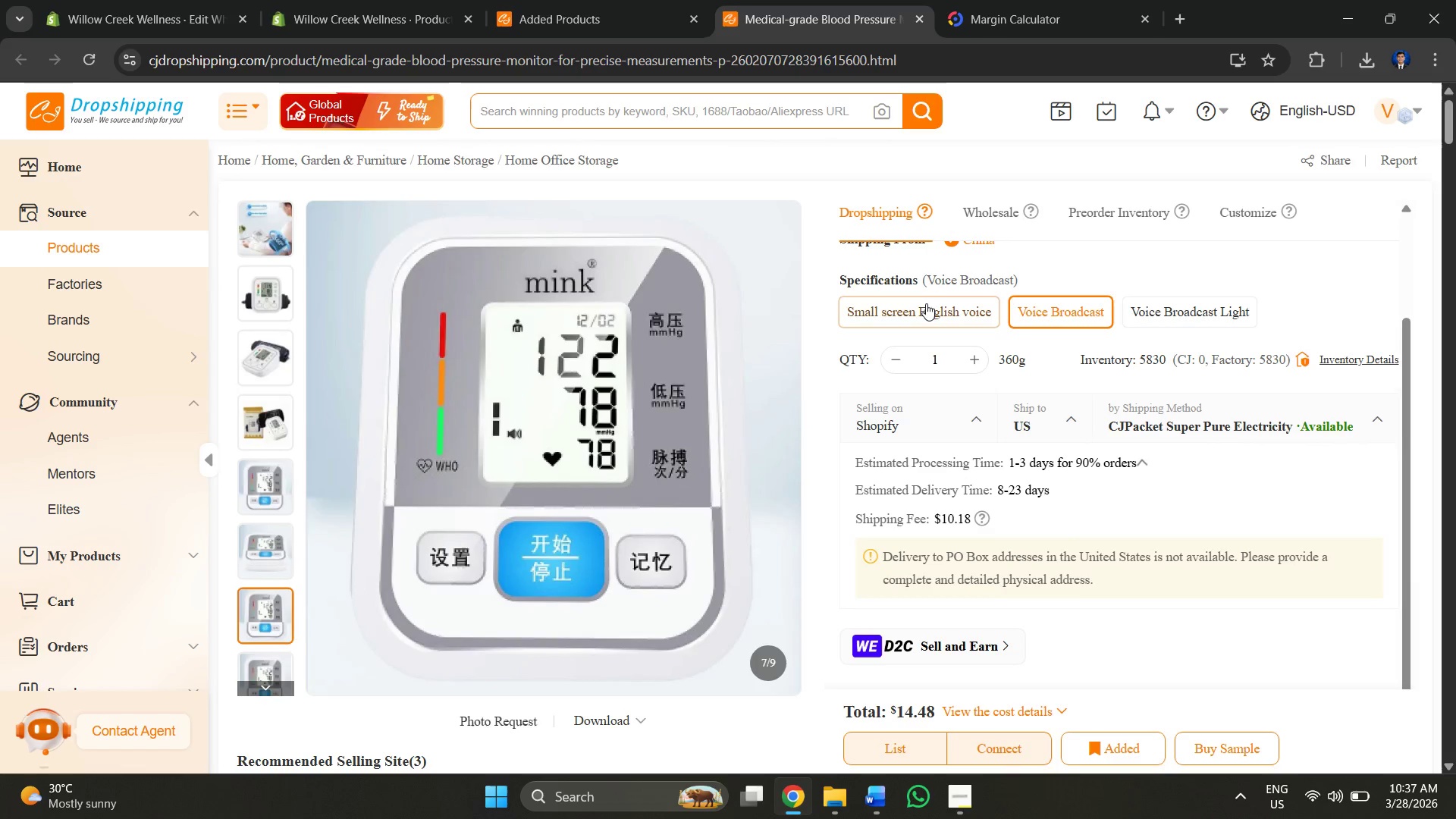 
double_click([929, 314])
 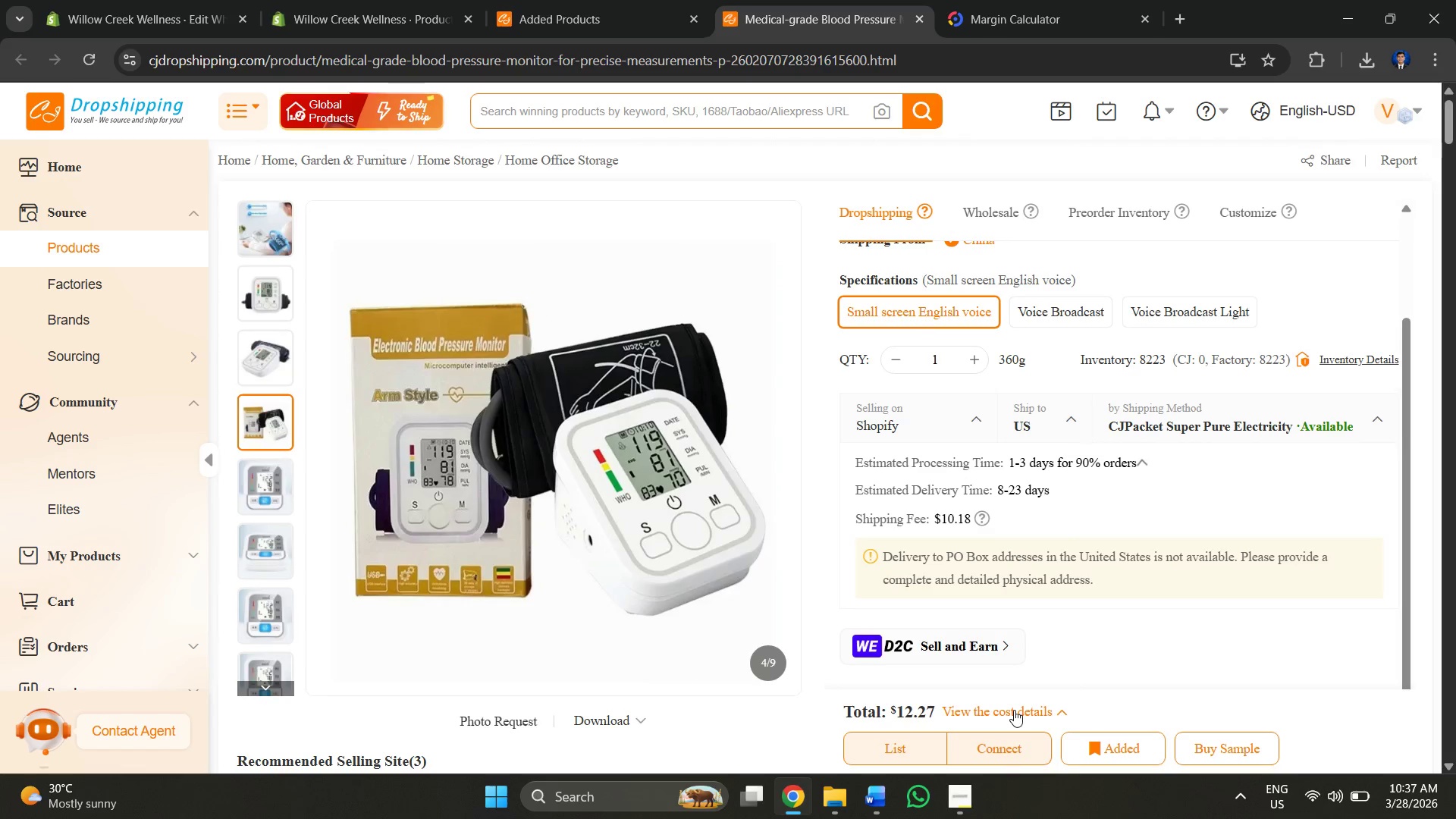 
left_click([1054, 303])
 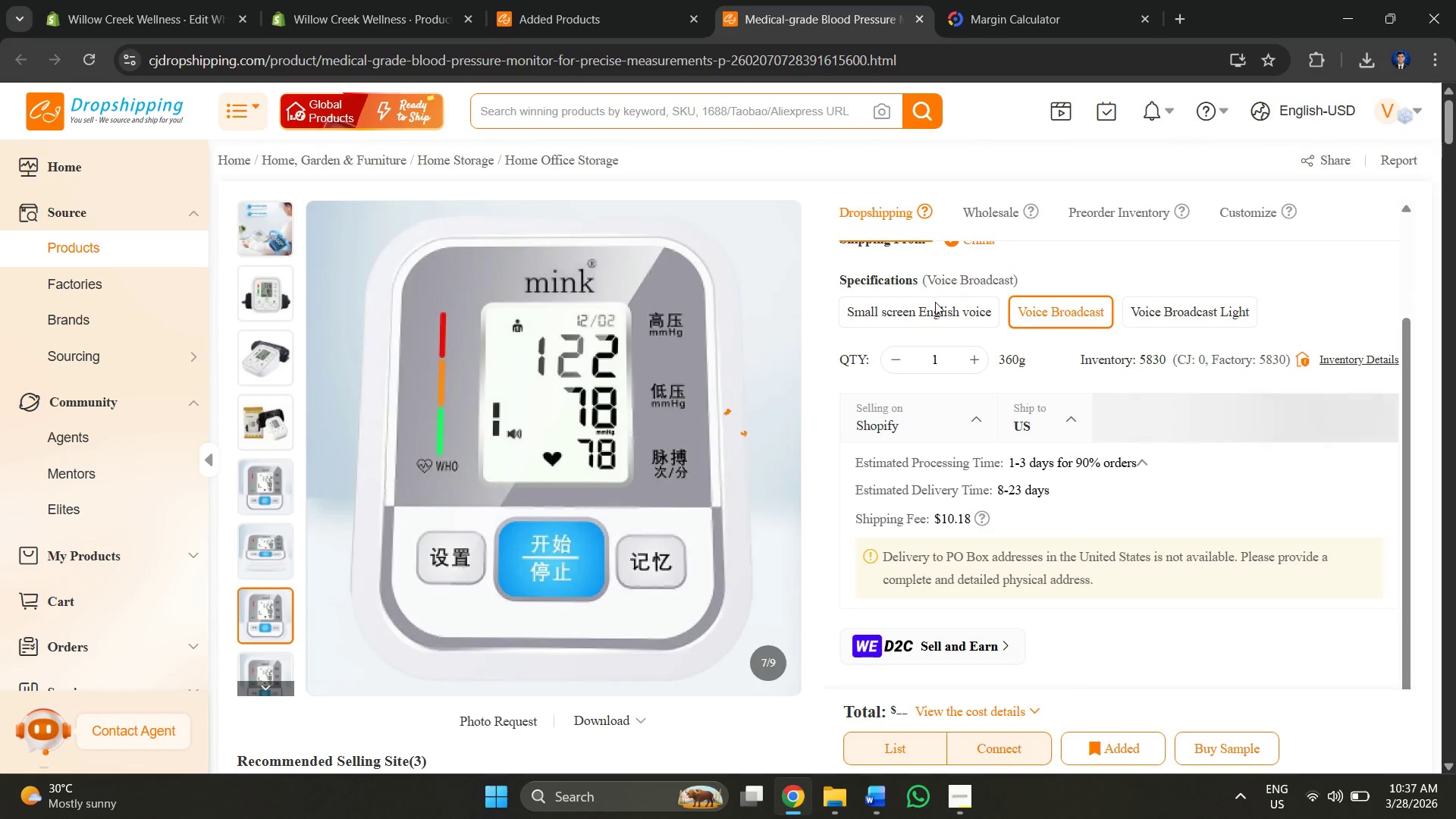 
left_click([936, 307])
 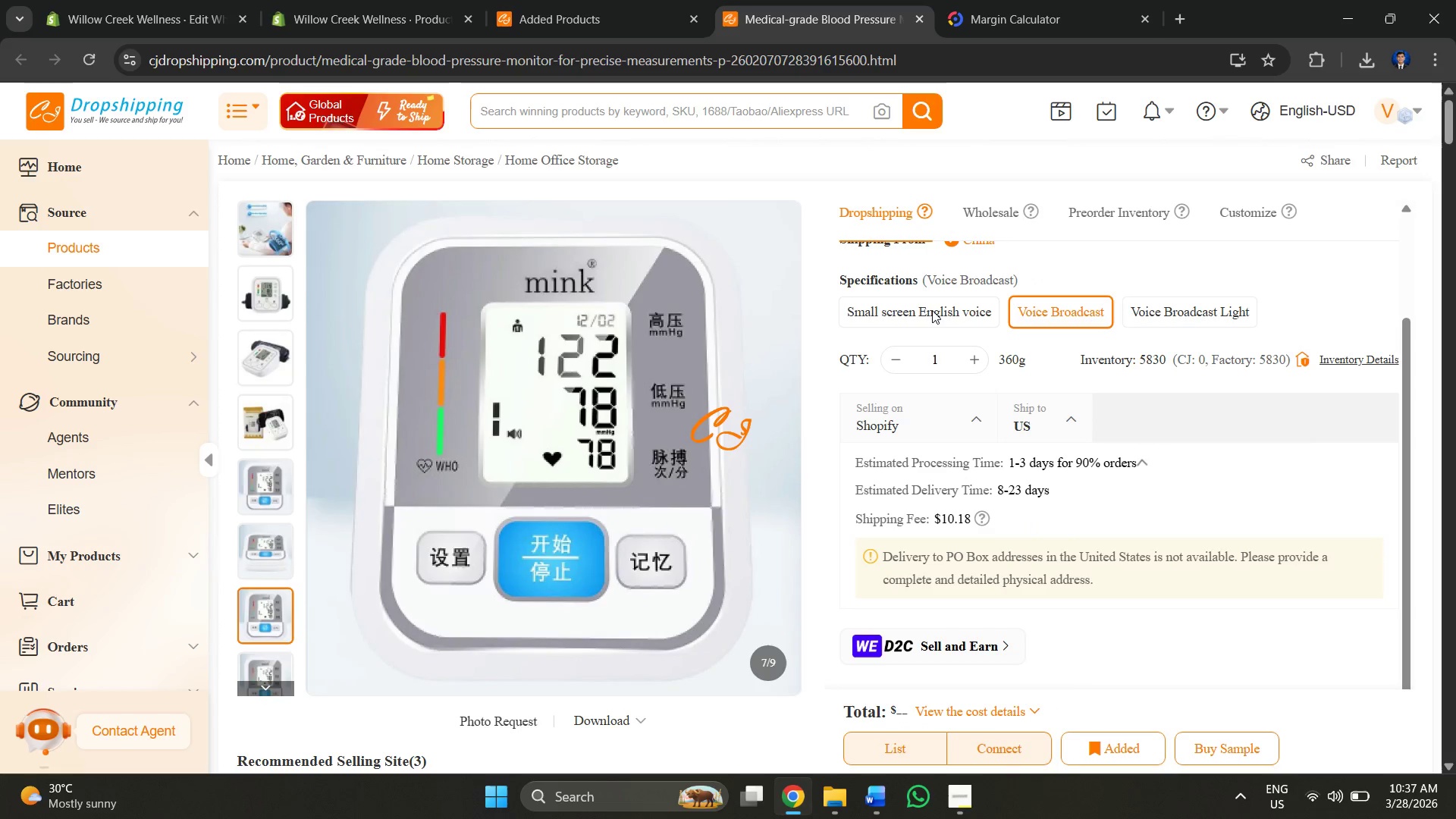 
left_click([927, 313])
 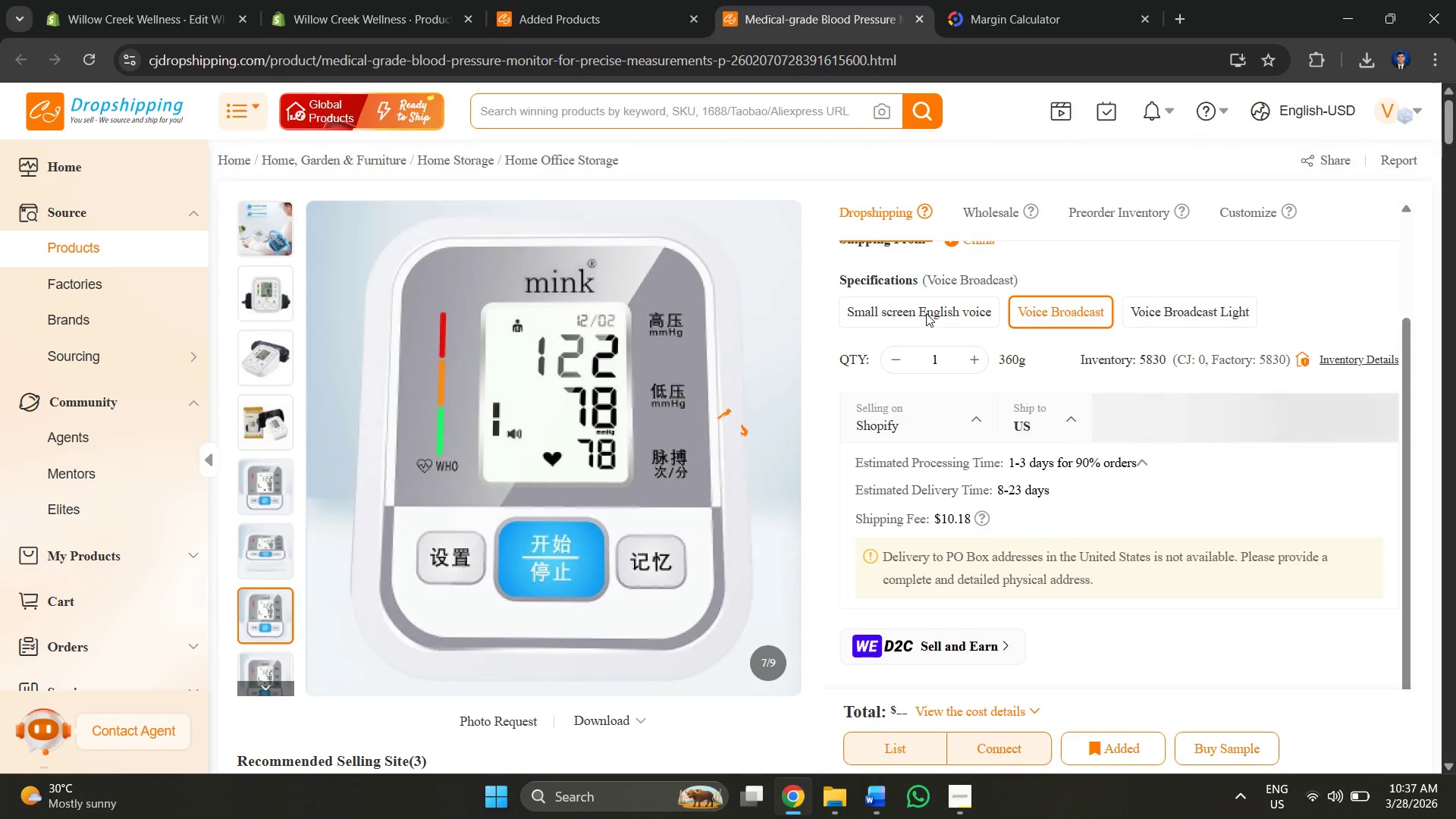 
left_click([926, 313])
 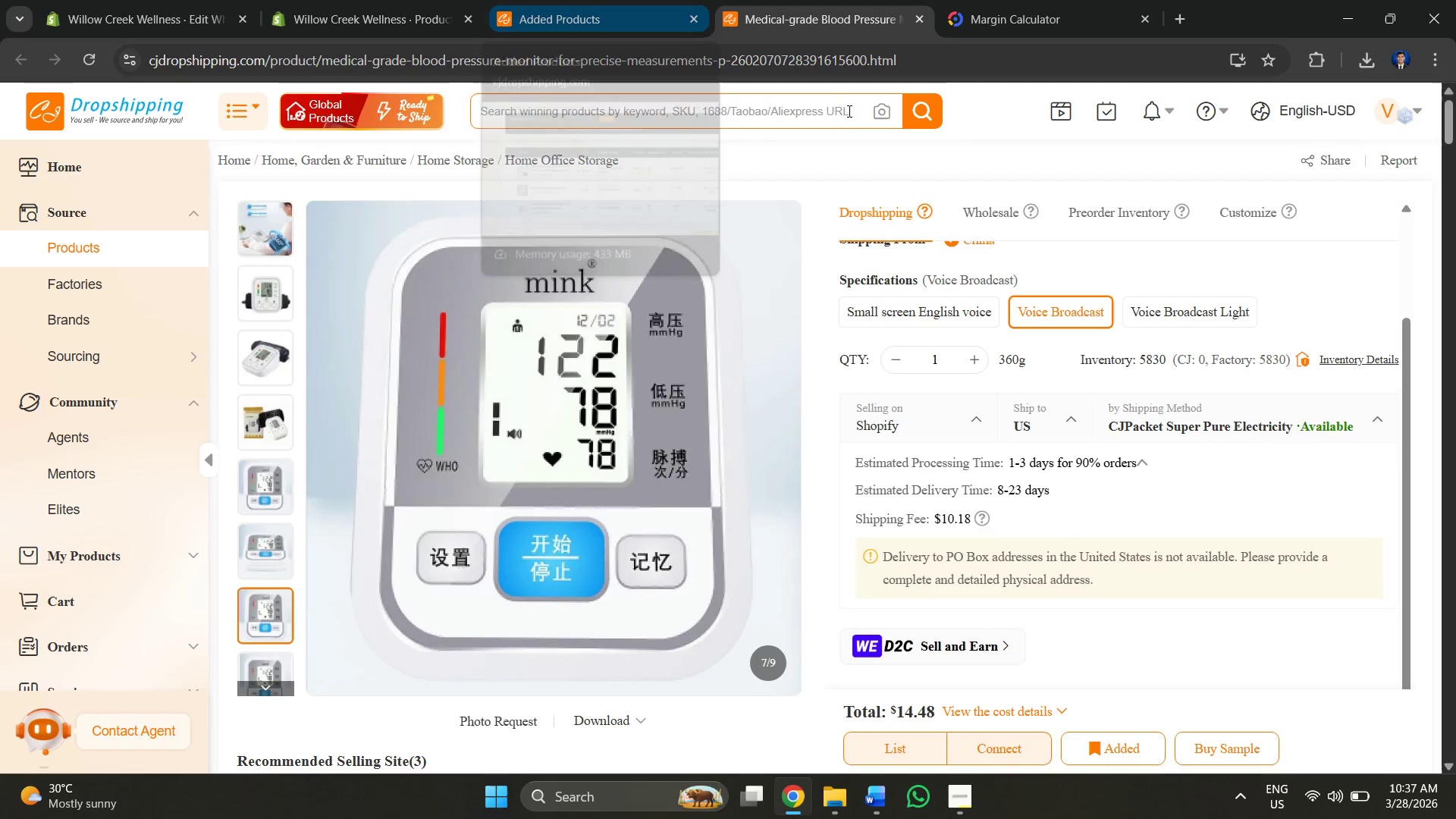 
left_click([928, 315])
 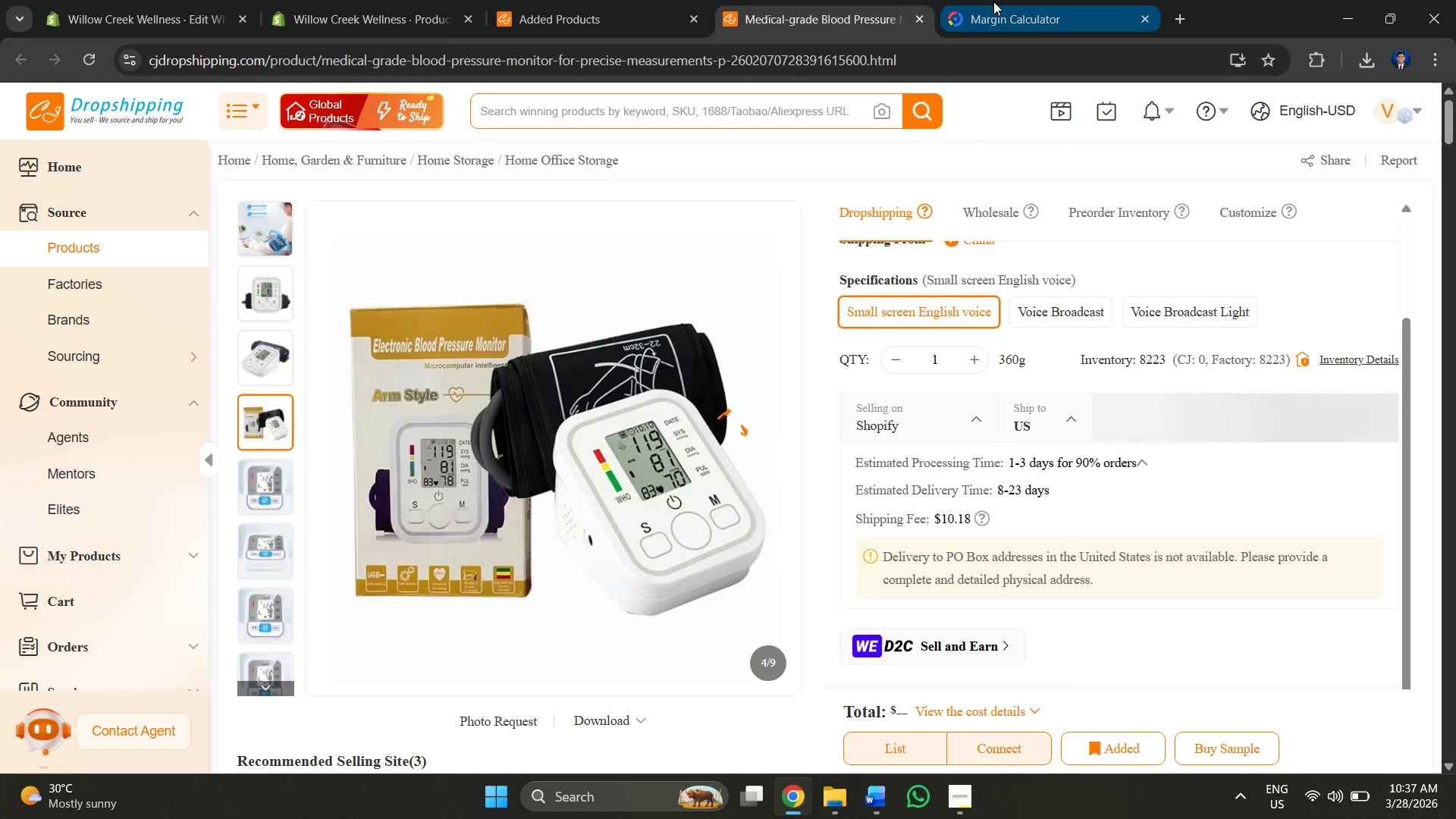 
left_click([993, 2])
 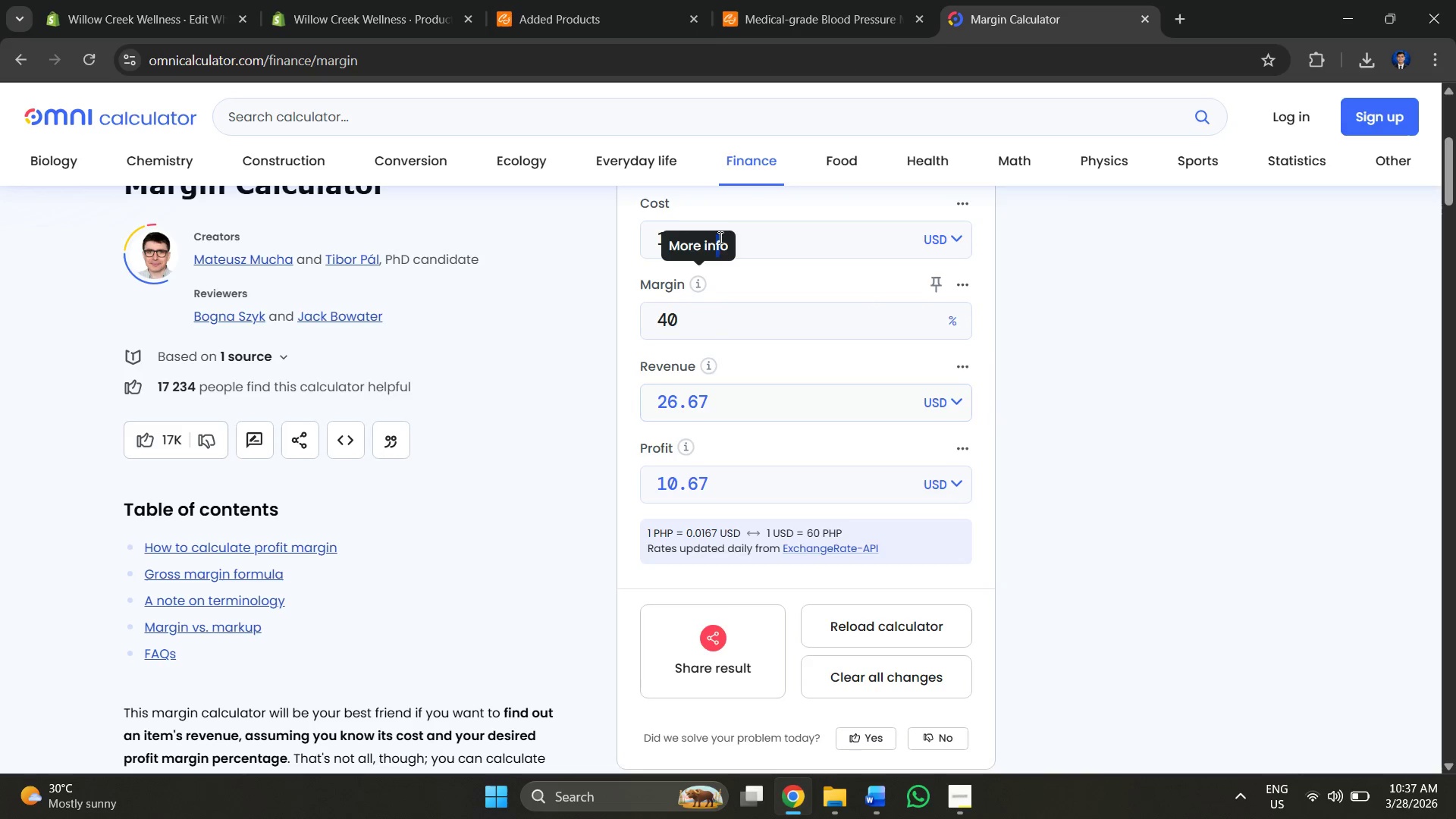 
left_click([821, 233])
 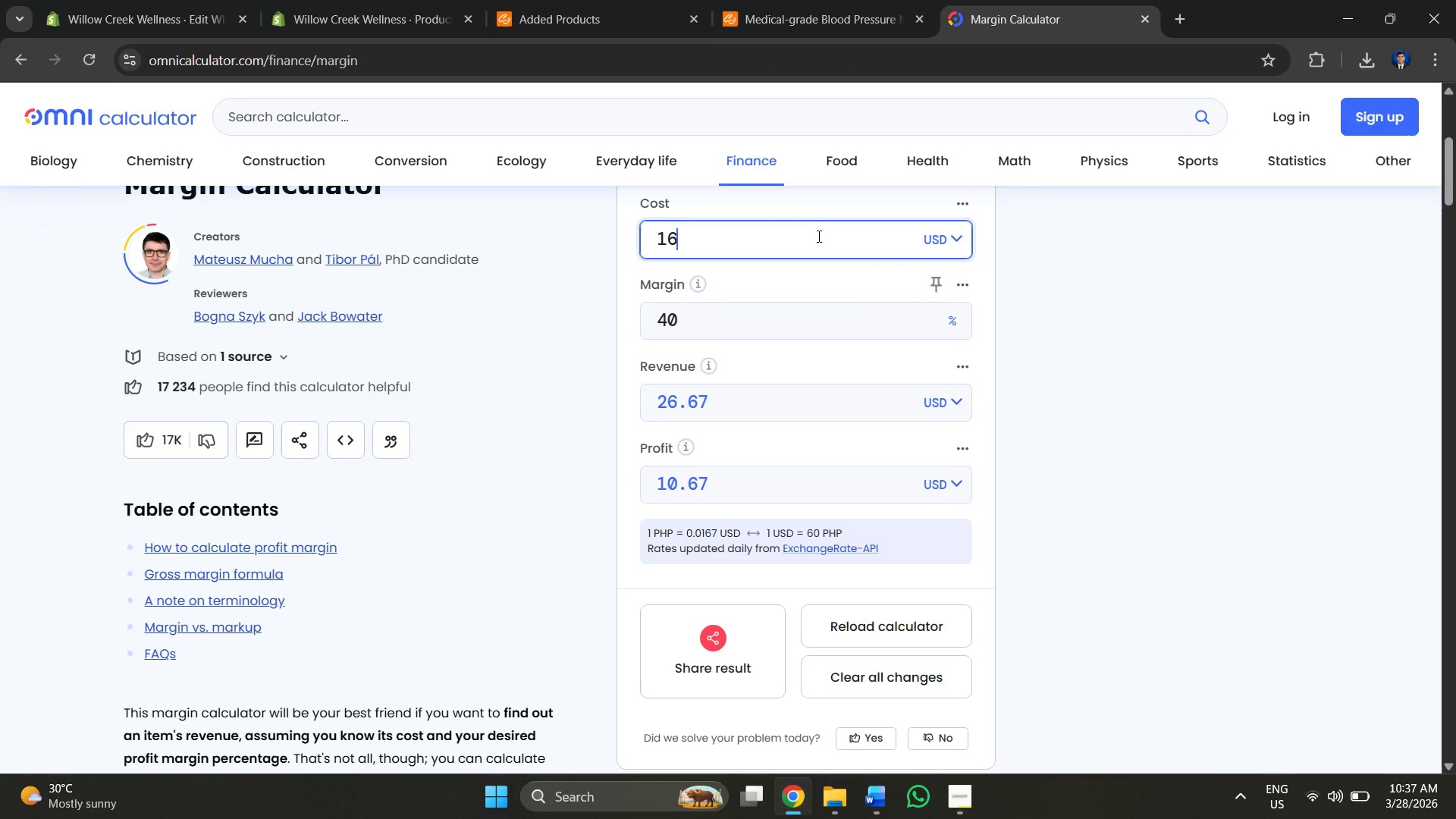 
left_click_drag(start_coordinate=[817, 237], to_coordinate=[636, 235])
 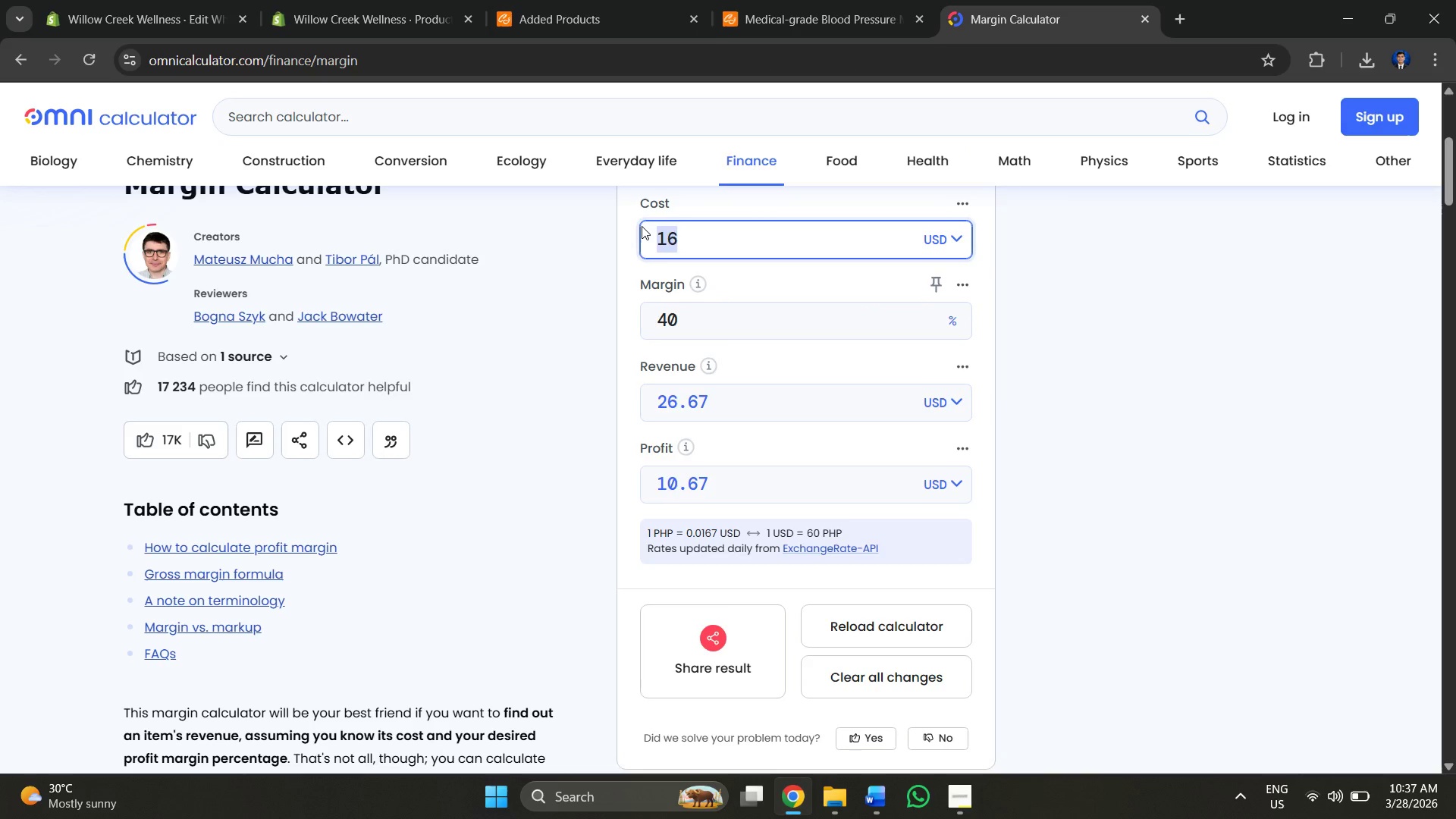 
type(12.27)
 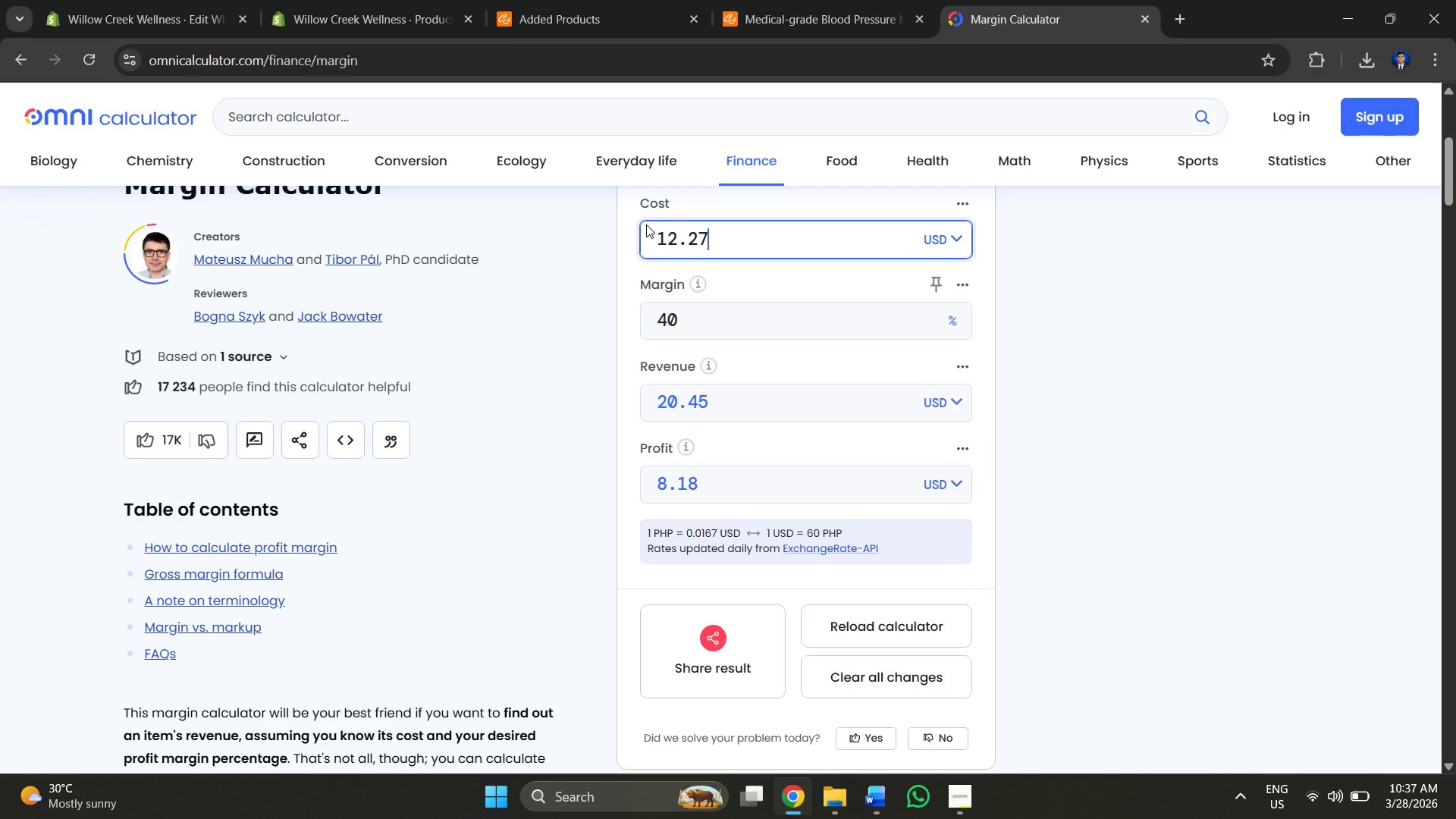 
key(Enter)
 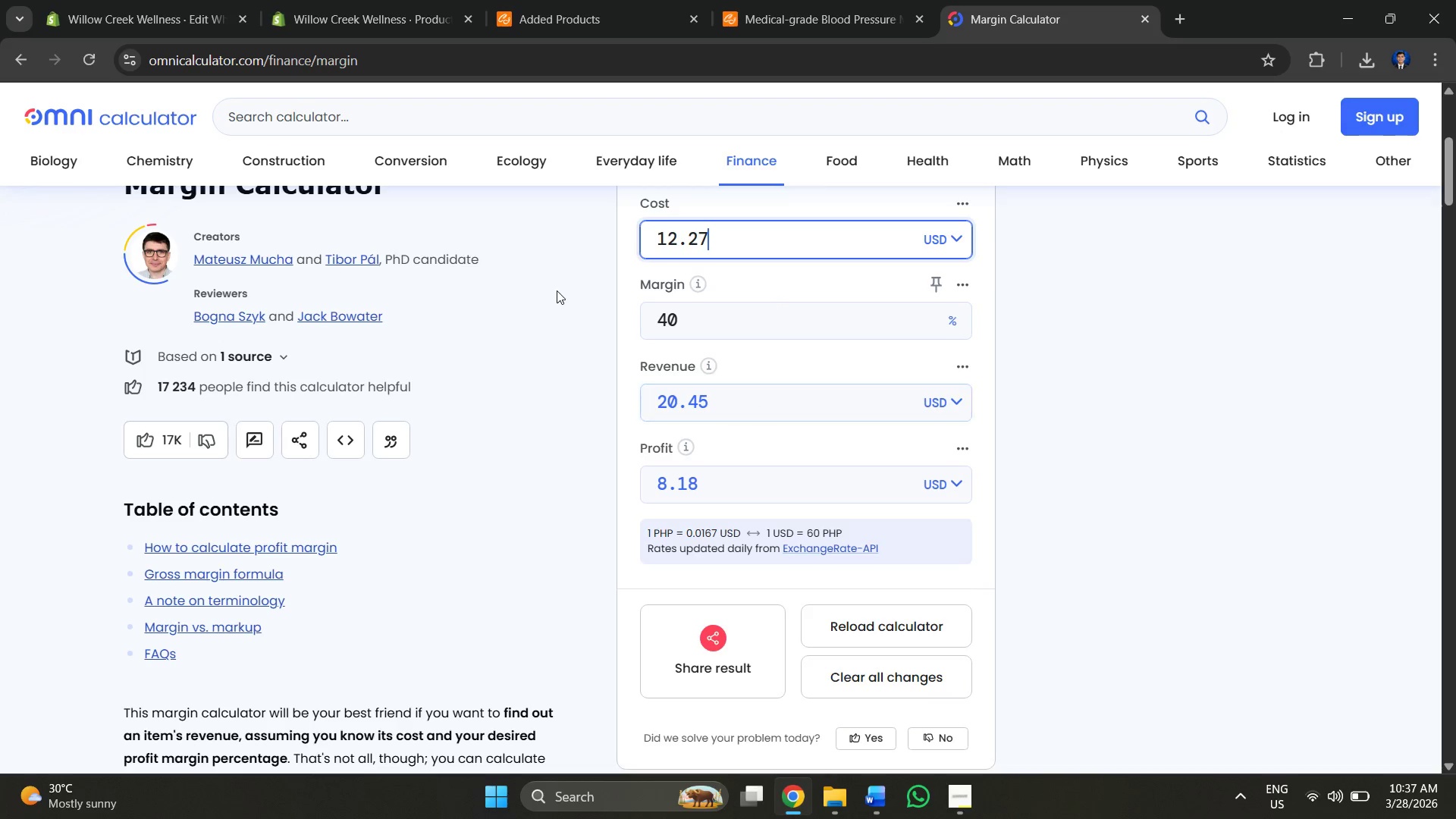 
wait(5.39)
 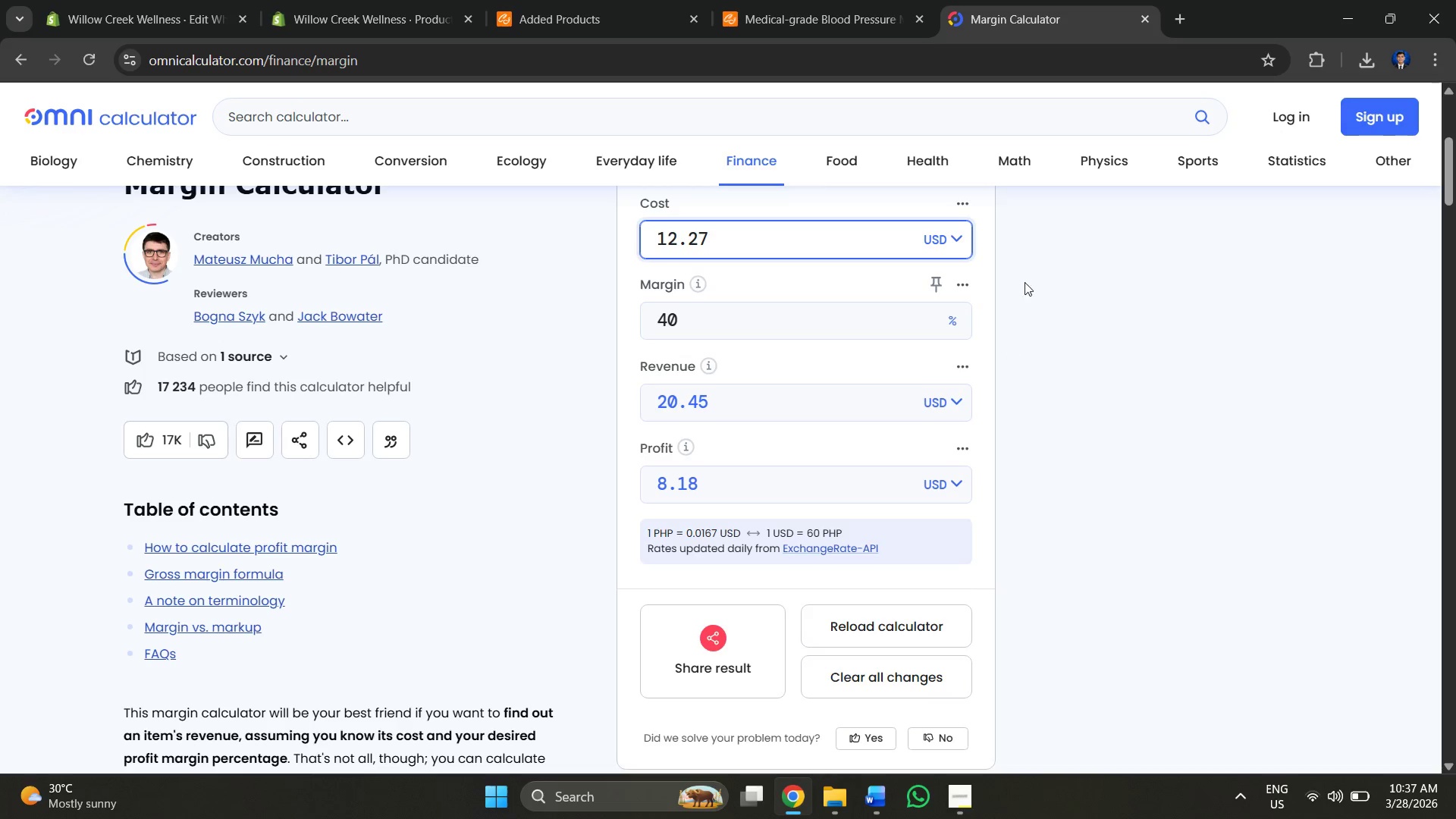 
left_click([941, 404])
 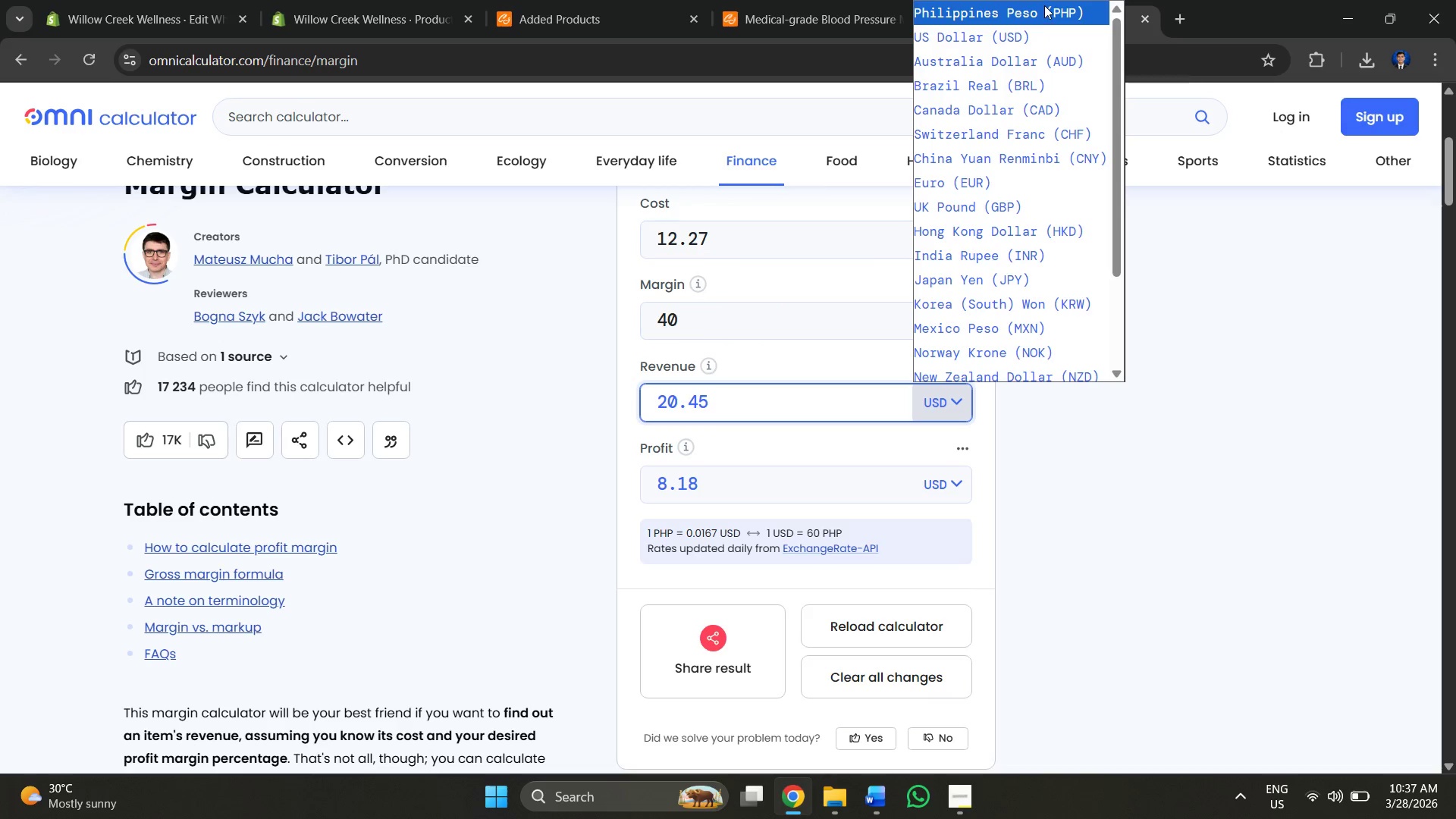 
left_click([1044, 5])
 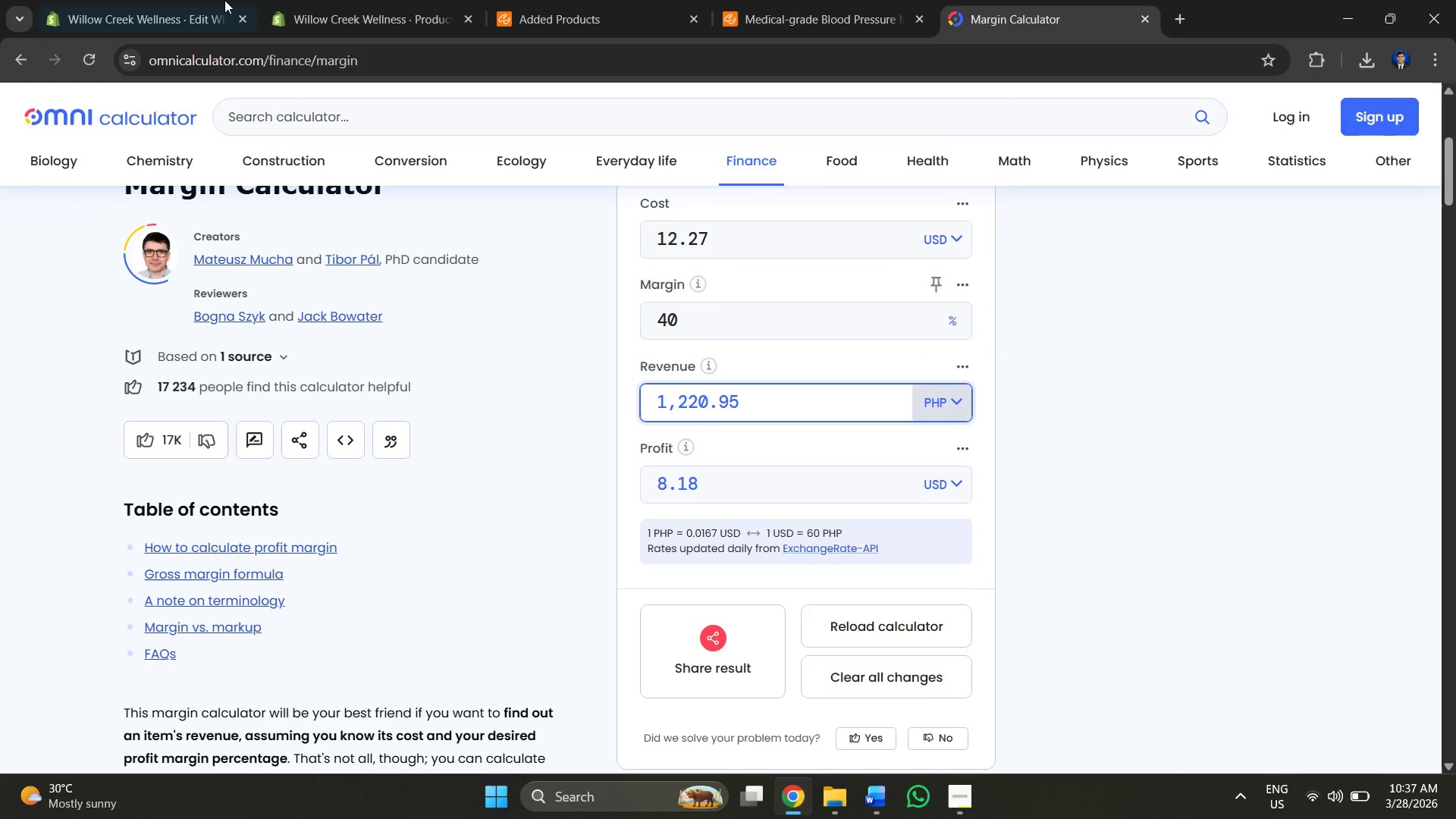 
left_click([143, 0])
 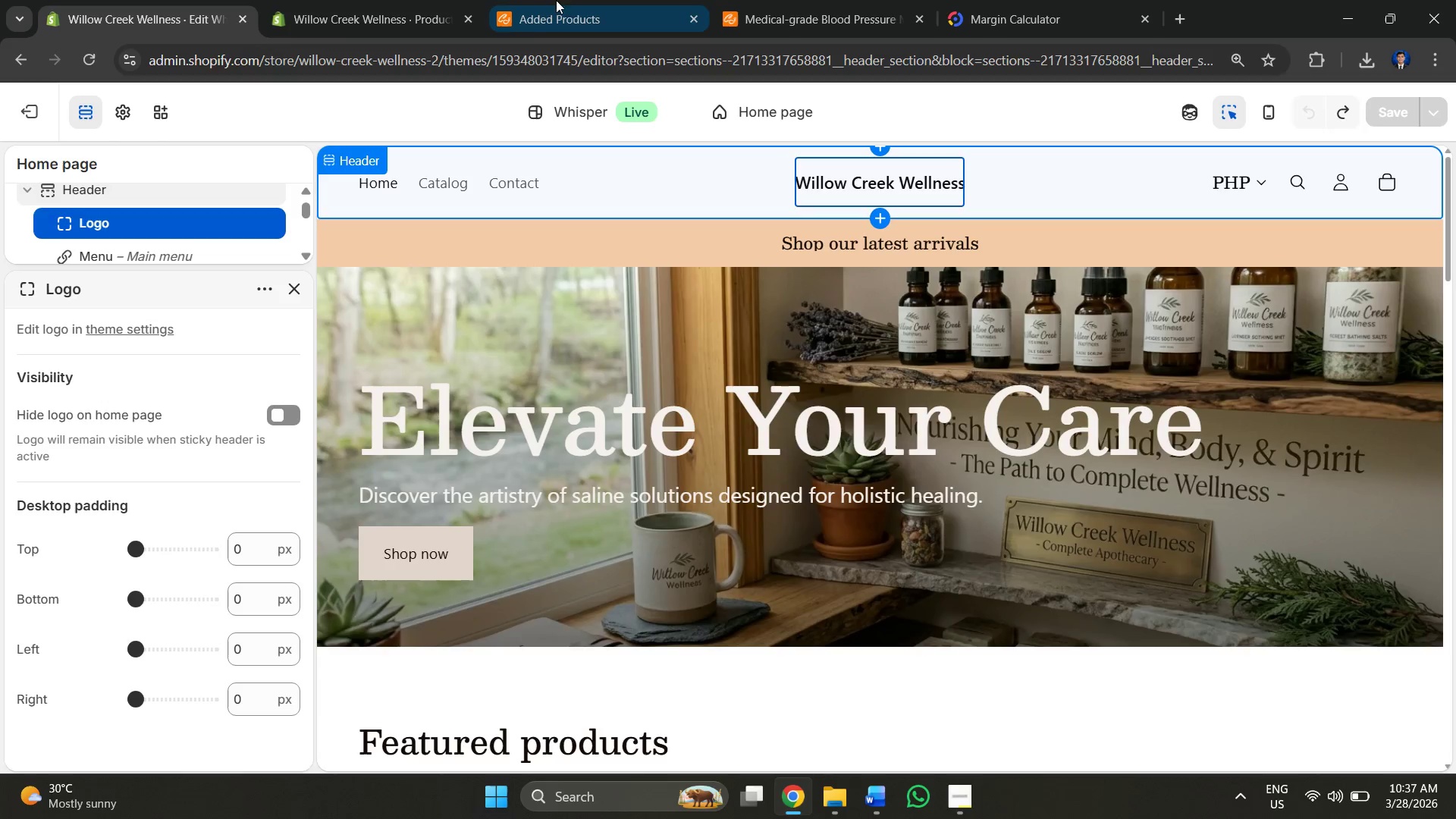 
double_click([377, 0])
 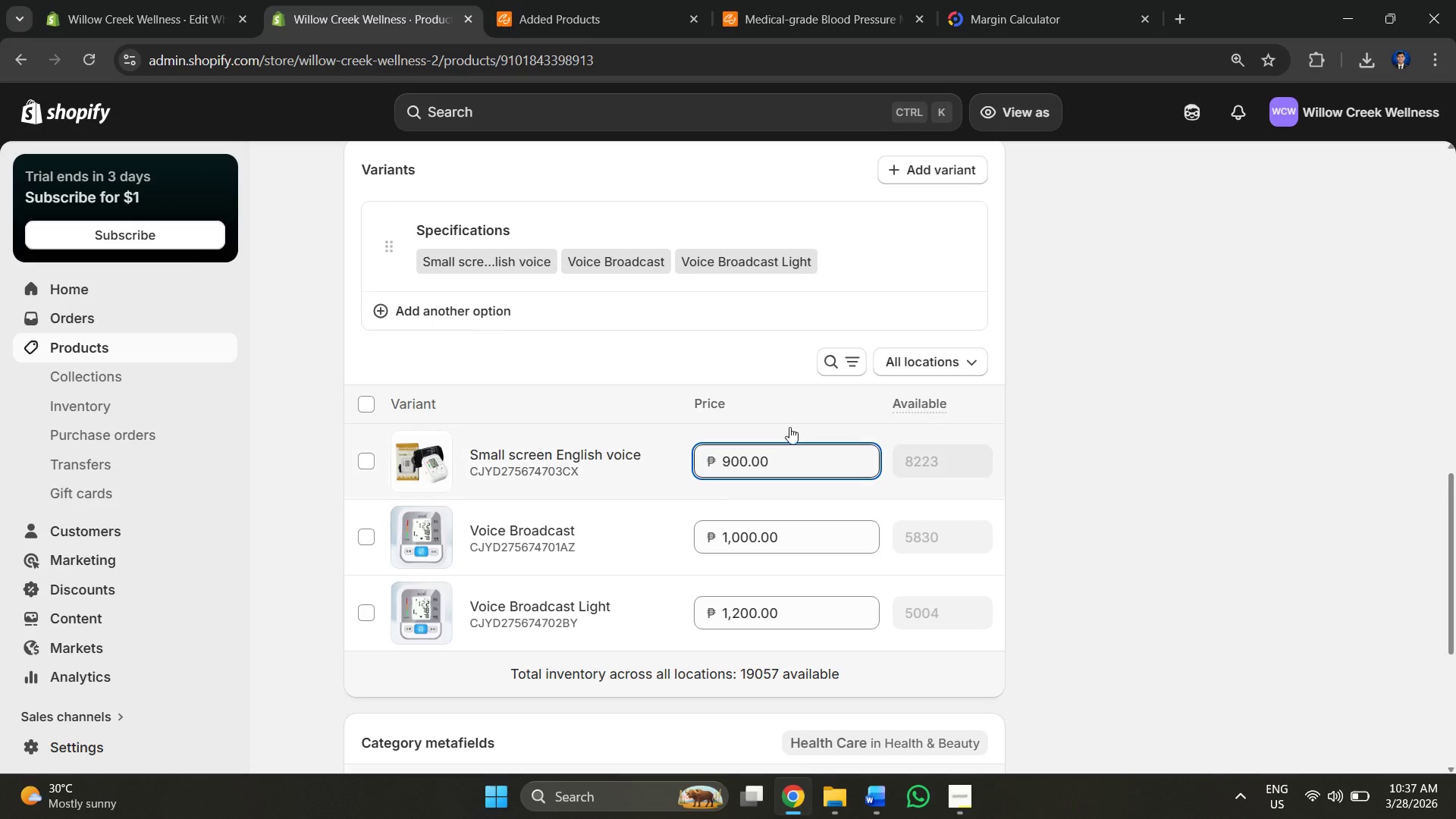 
left_click_drag(start_coordinate=[792, 452], to_coordinate=[710, 452])
 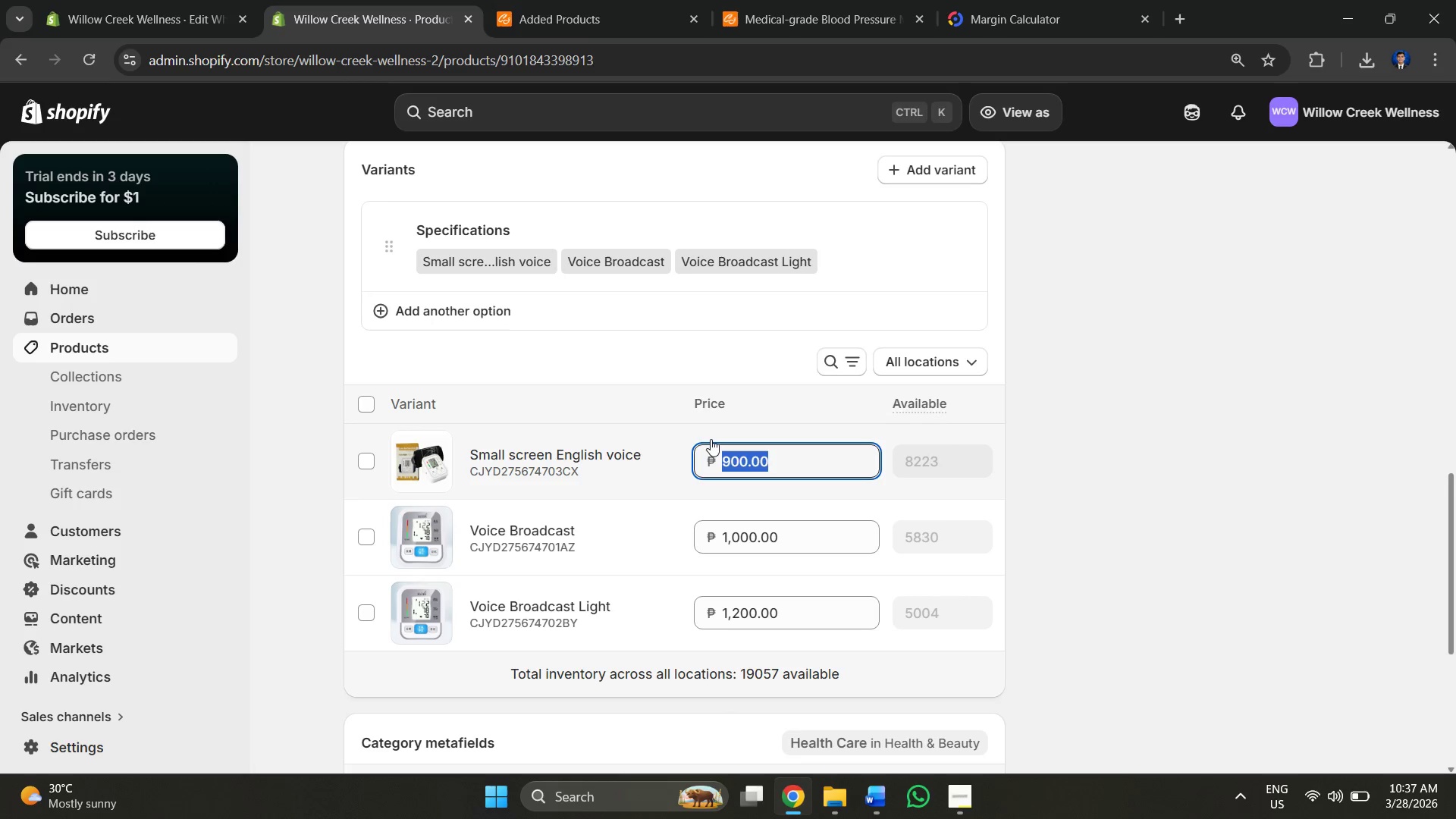 
type(1220)
 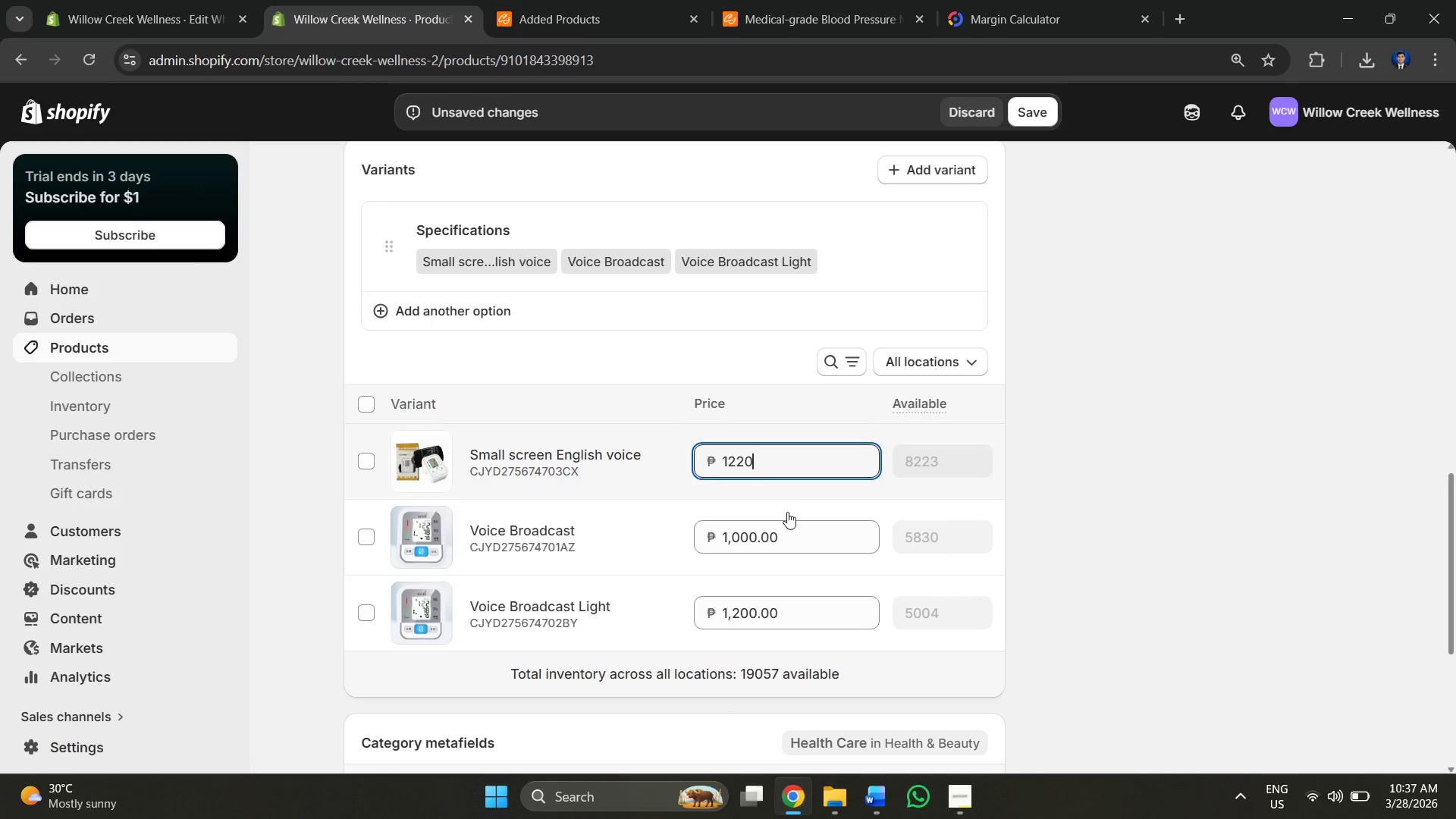 
left_click([782, 534])
 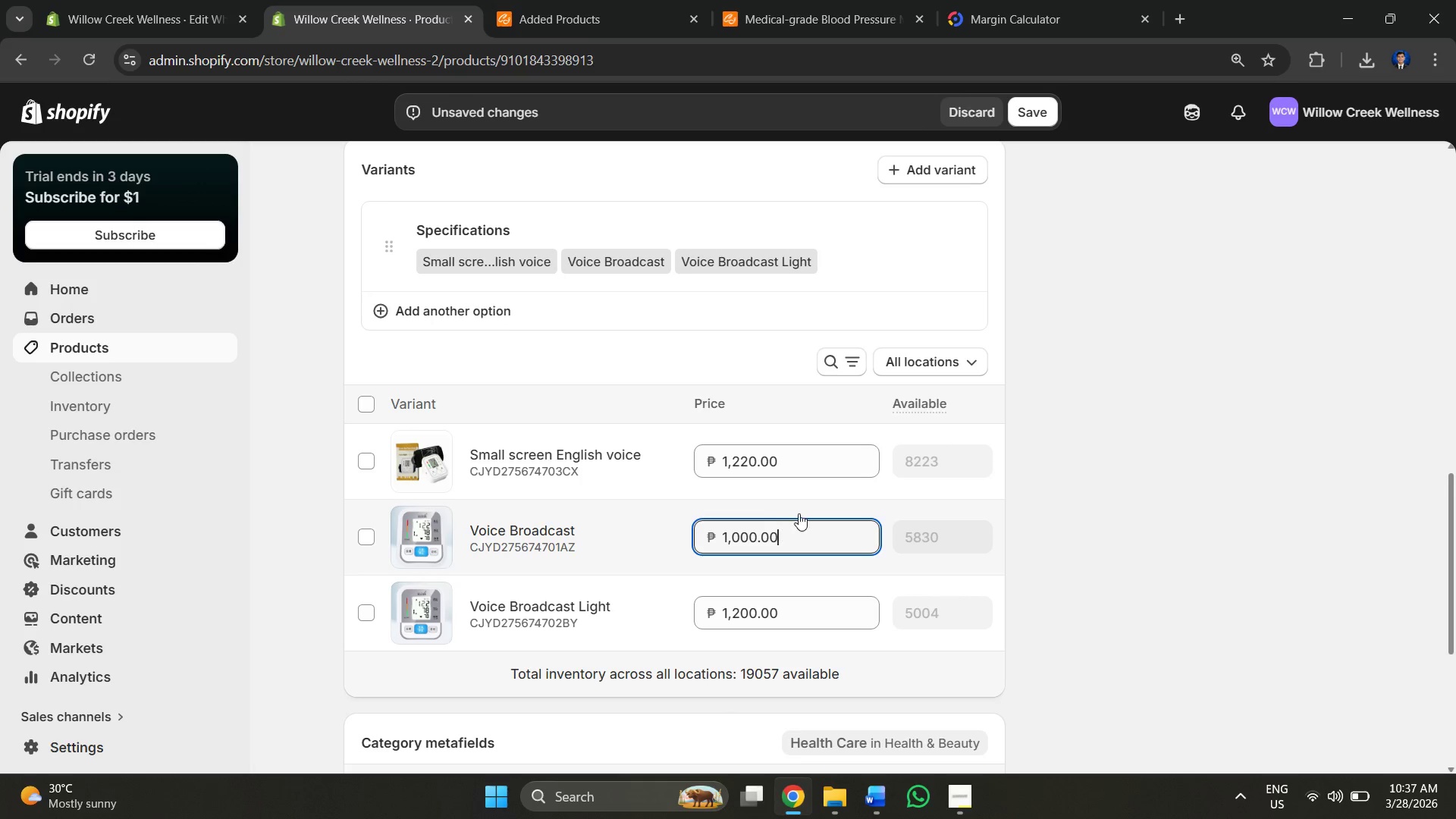 
key(Alt+AltLeft)
 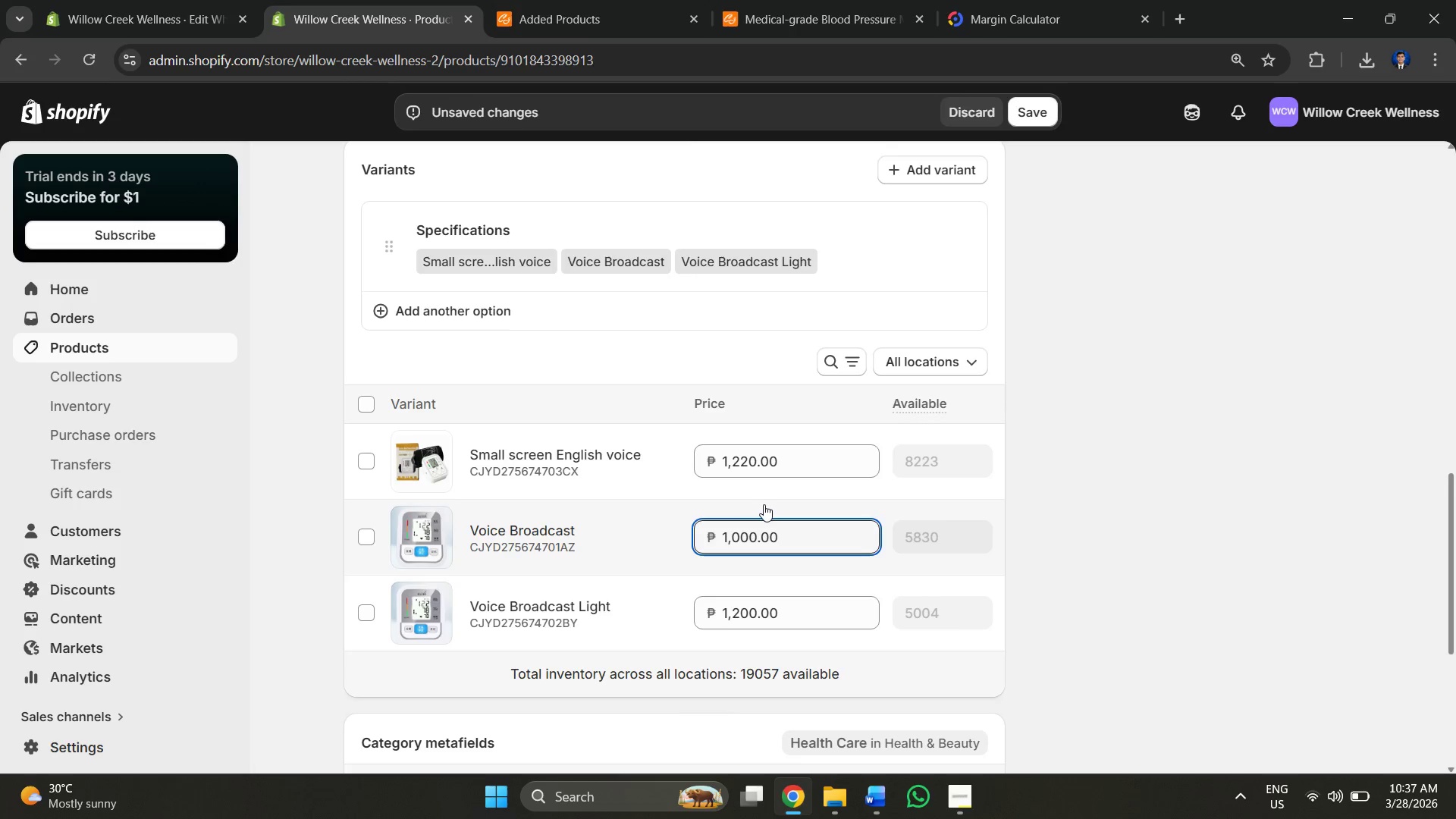 
key(Alt+Tab)